 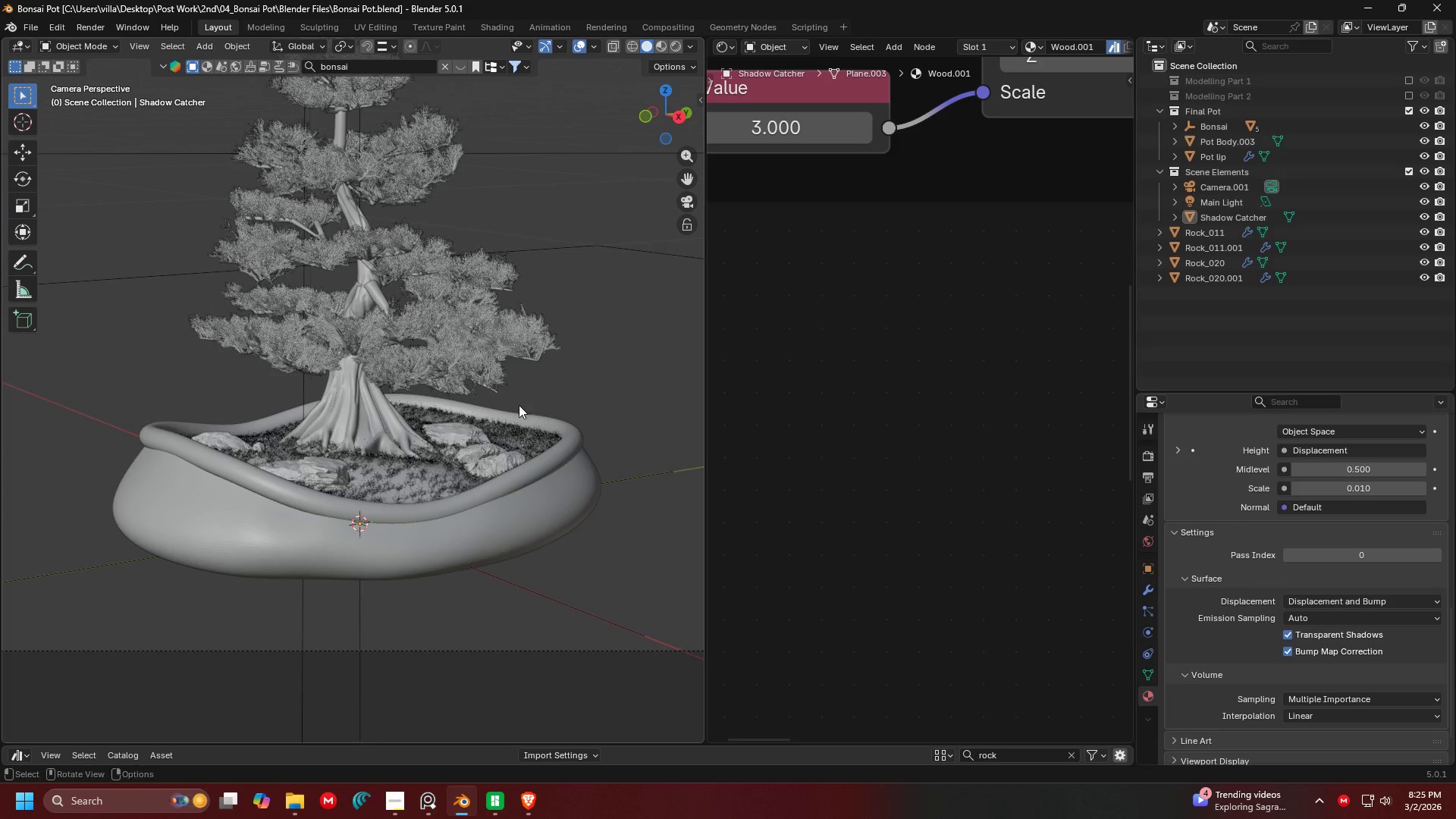 
left_click_drag(start_coordinate=[699, 46], to_coordinate=[774, 46])
 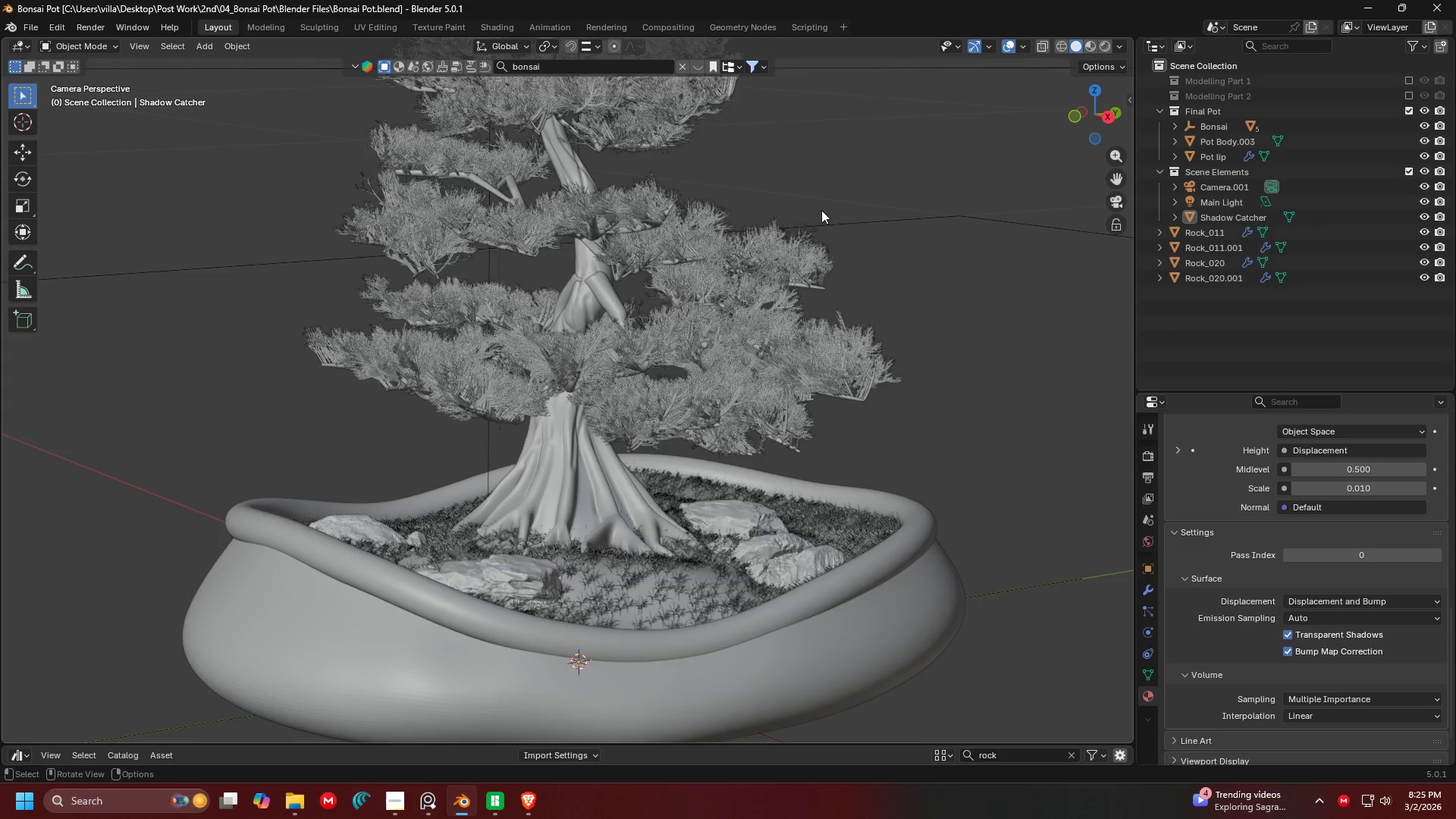 
key(Shift+ShiftLeft)
 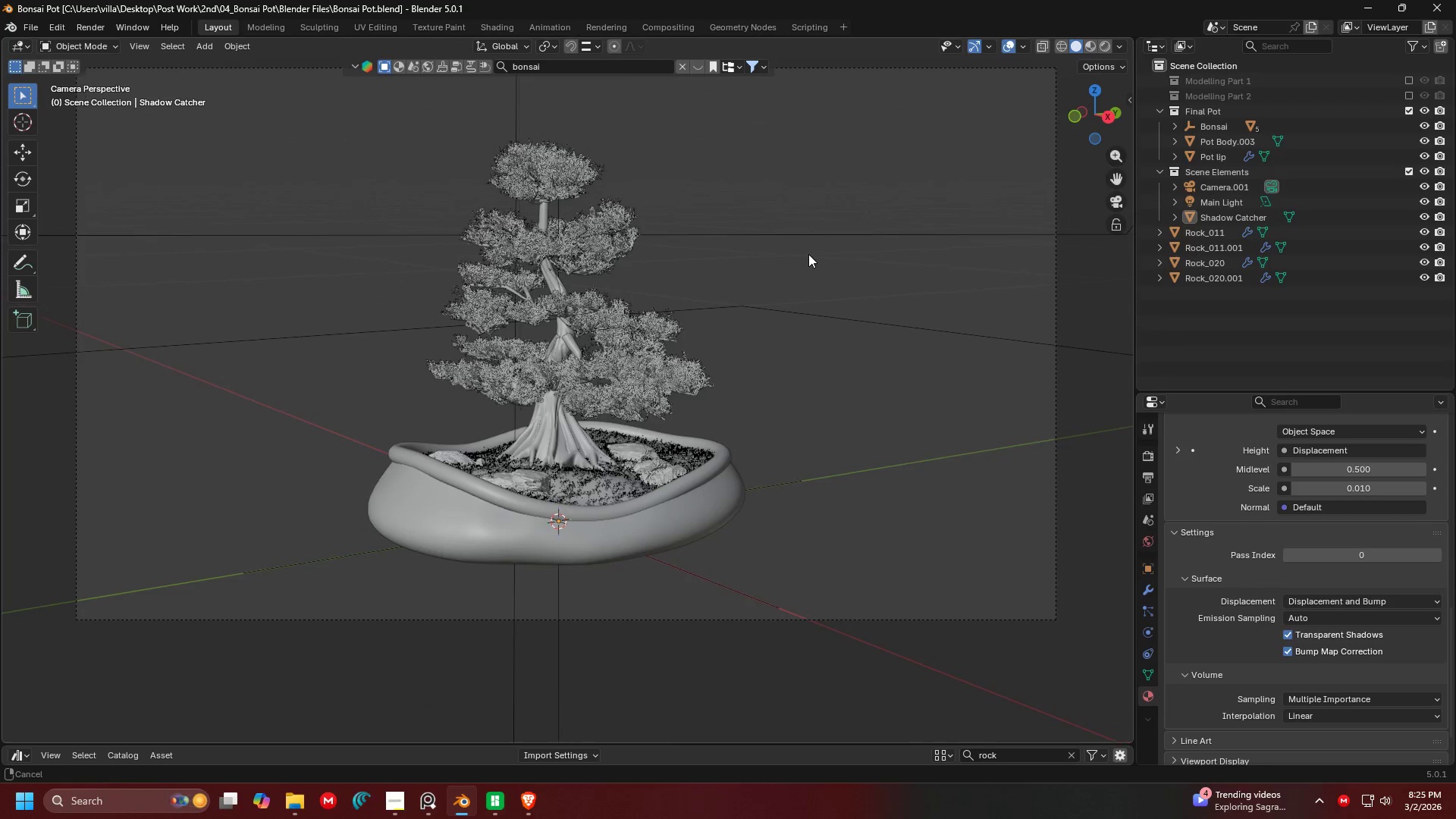 
key(Shift+ShiftLeft)
 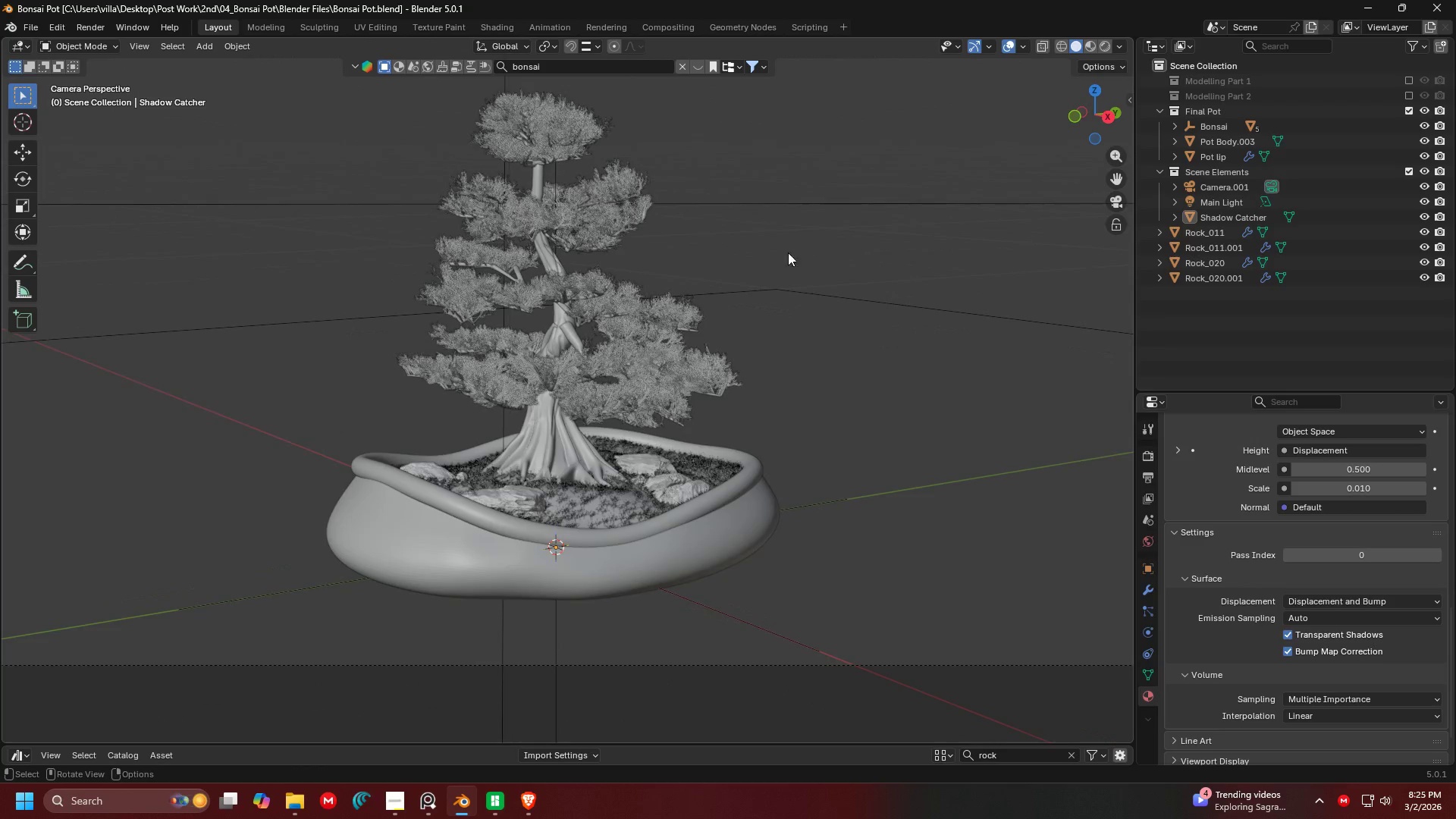 
key(Alt+AltLeft)
 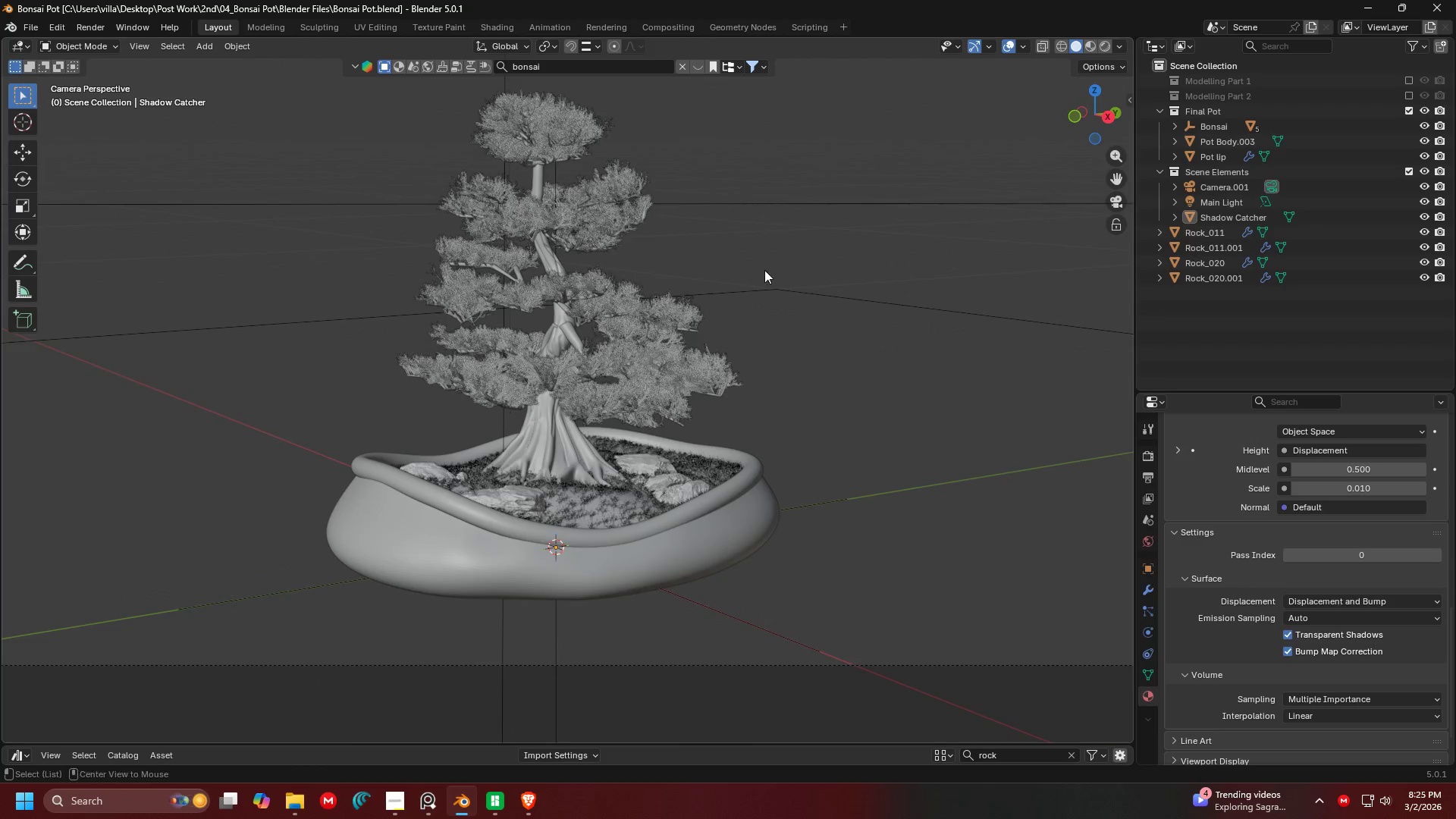 
key(Alt+Tab)
 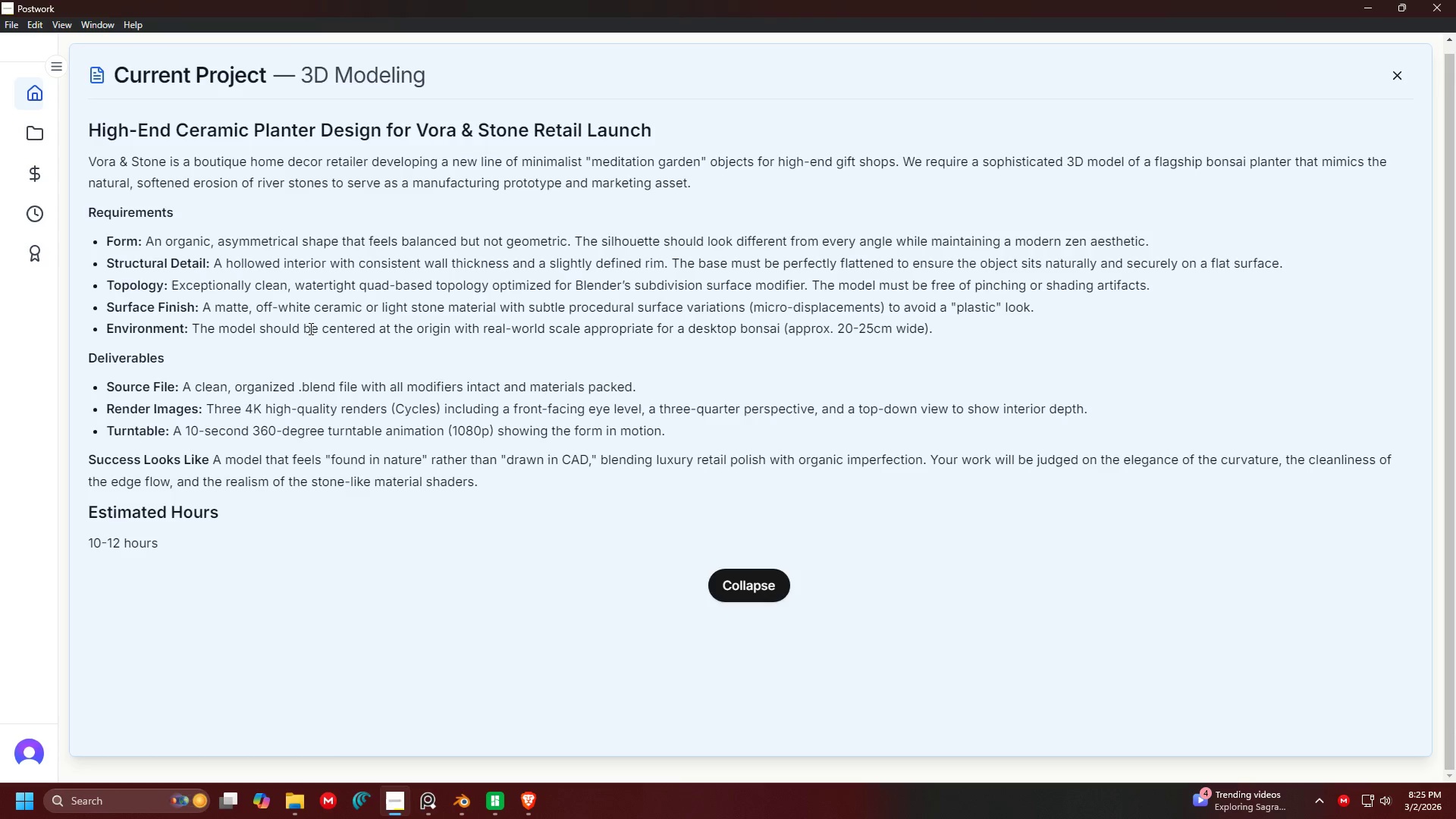 
scroll: coordinate [804, 253], scroll_direction: down, amount: 3.0